 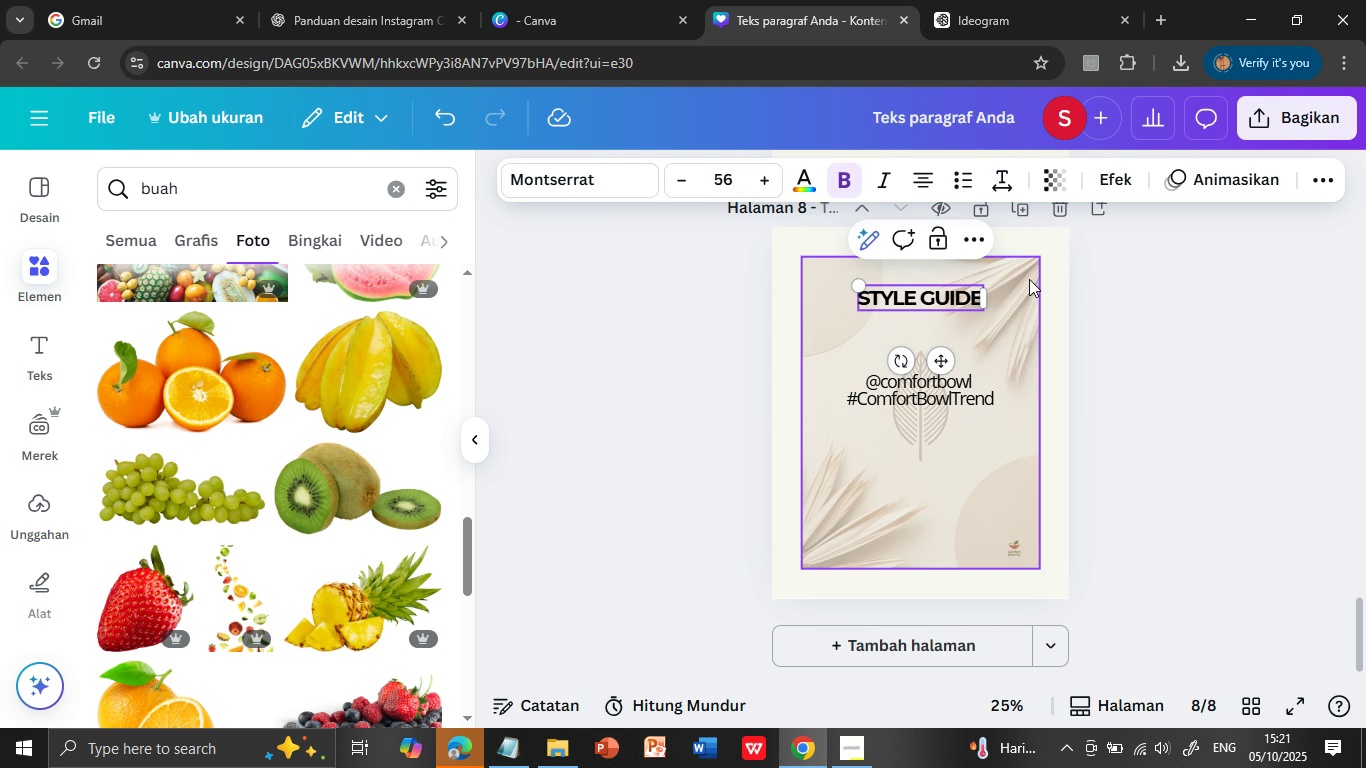 
left_click([1027, 271])
 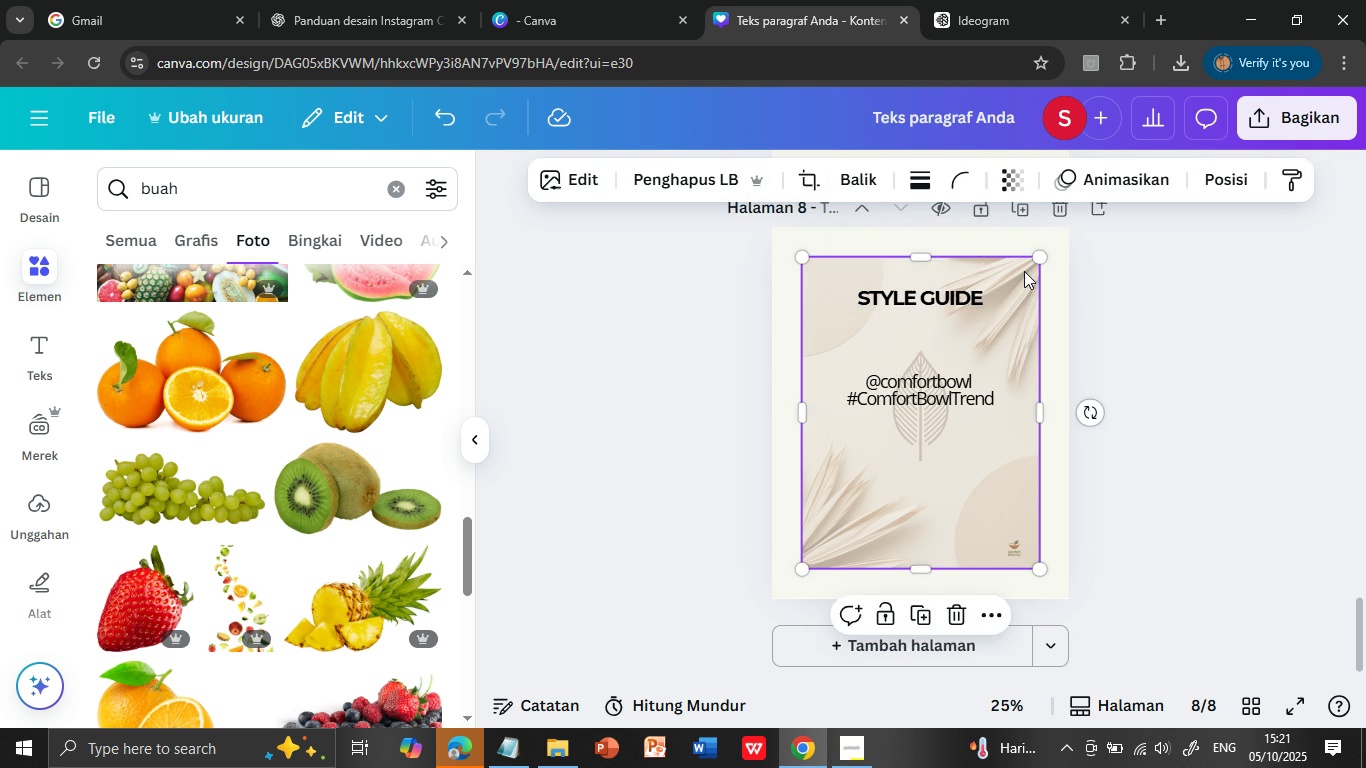 
key(Delete)
 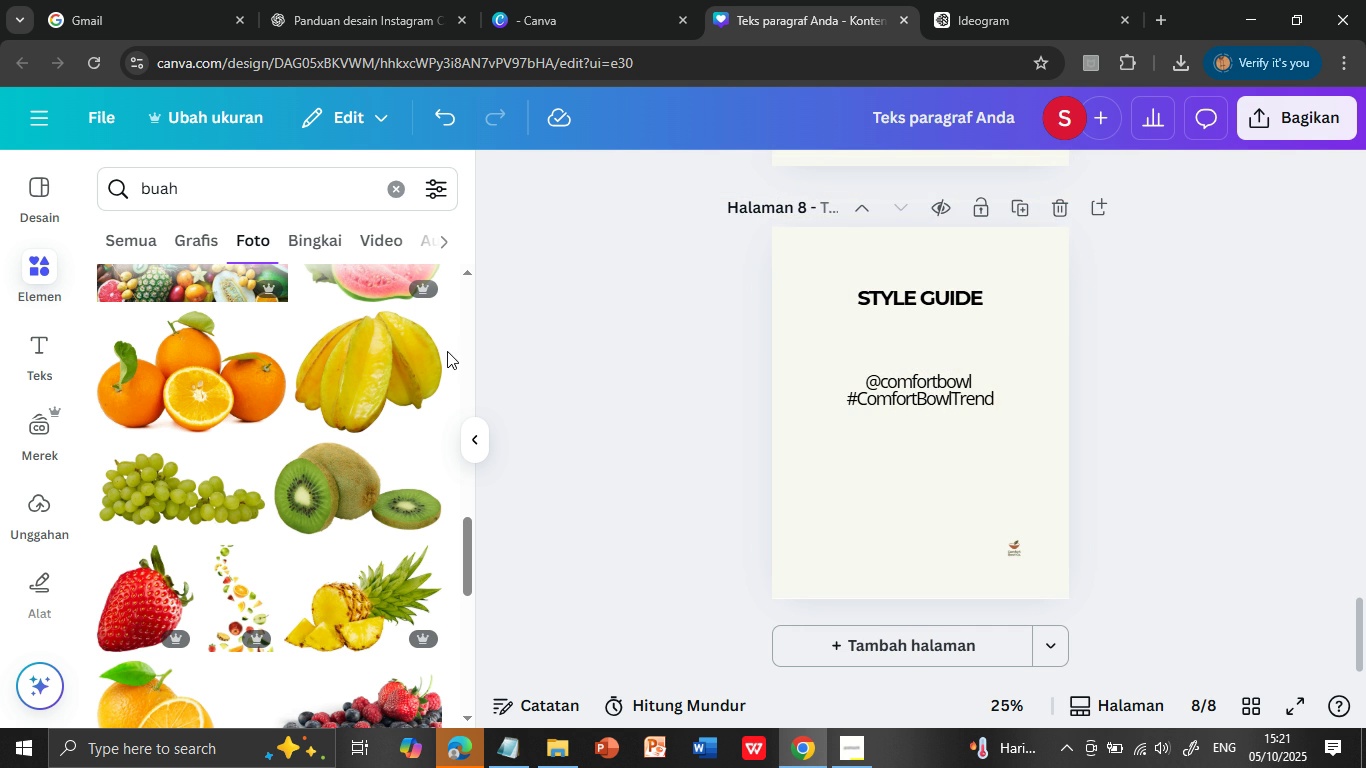 
left_click([510, 750])
 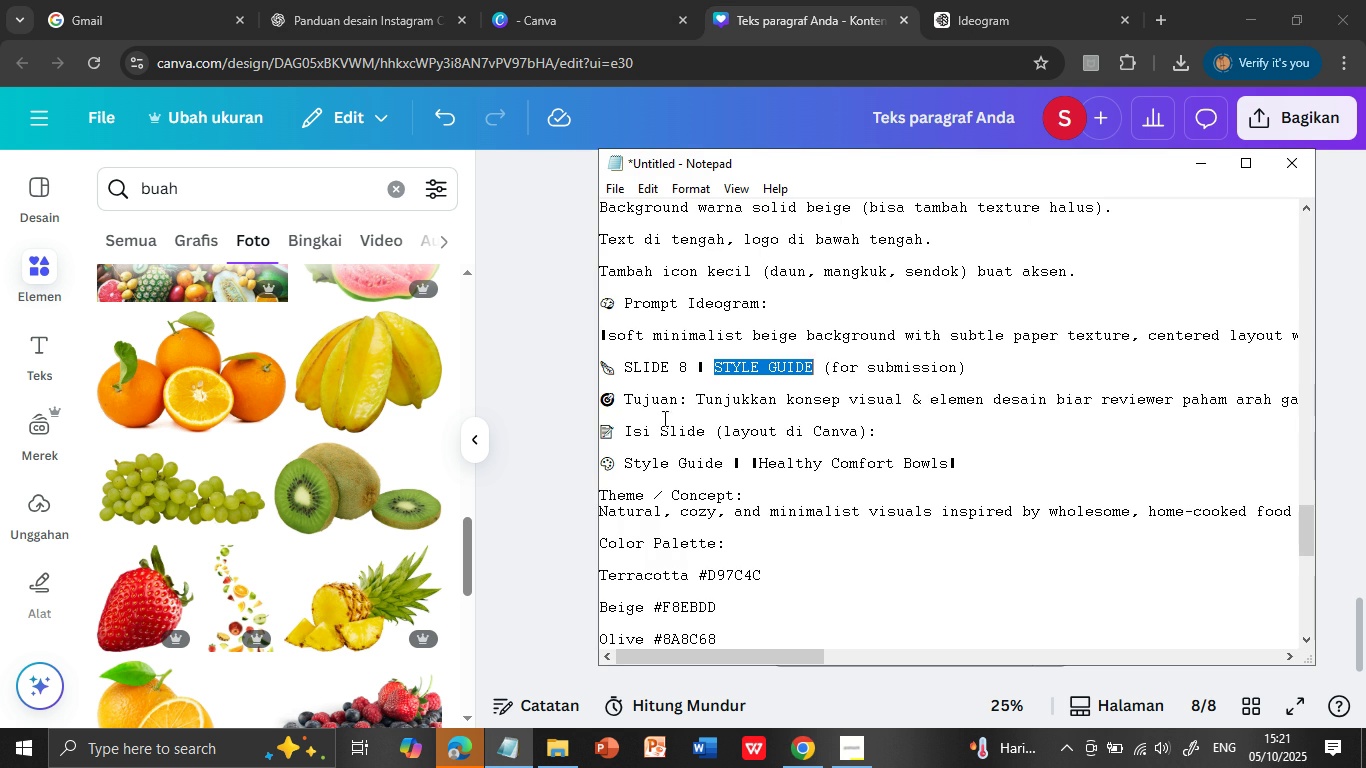 
scroll: coordinate [658, 411], scroll_direction: down, amount: 2.0